 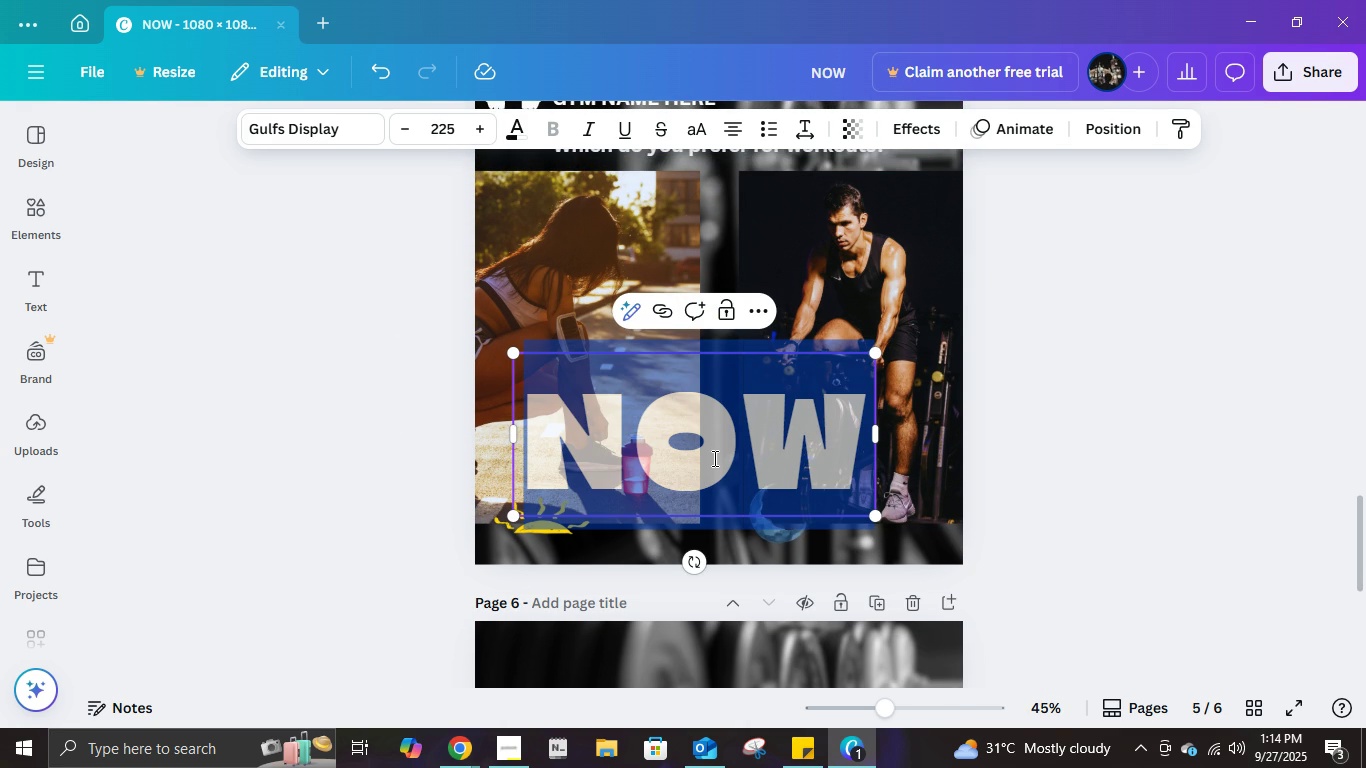 
type(monring)
 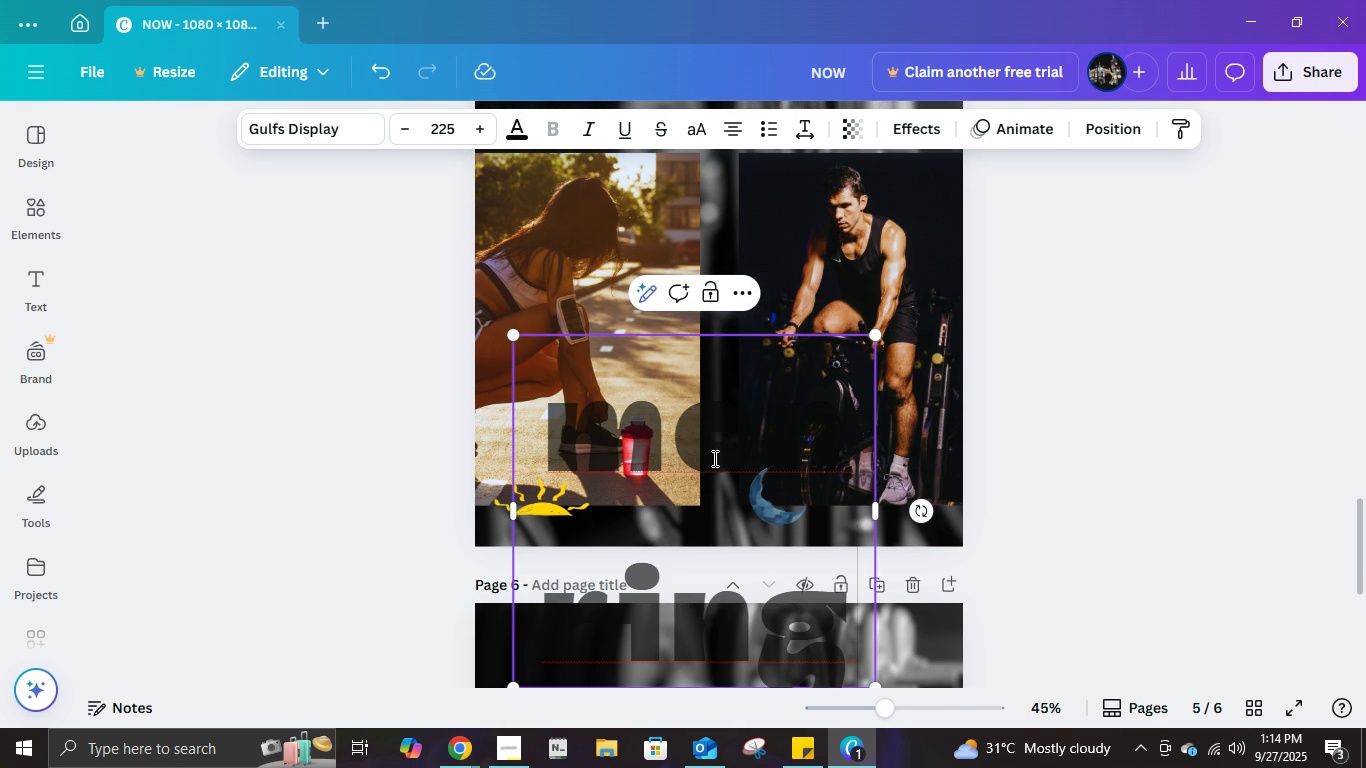 
key(Control+ControlLeft)
 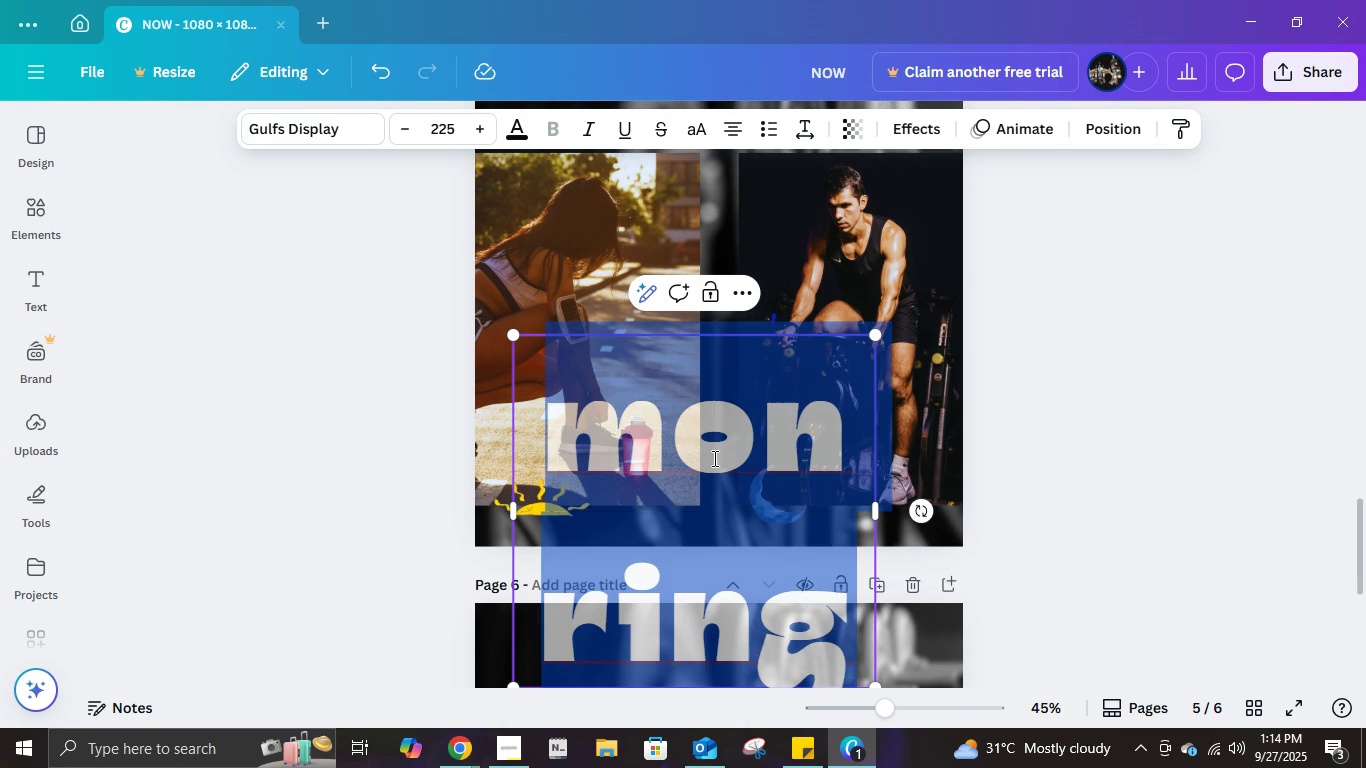 
key(Control+A)
 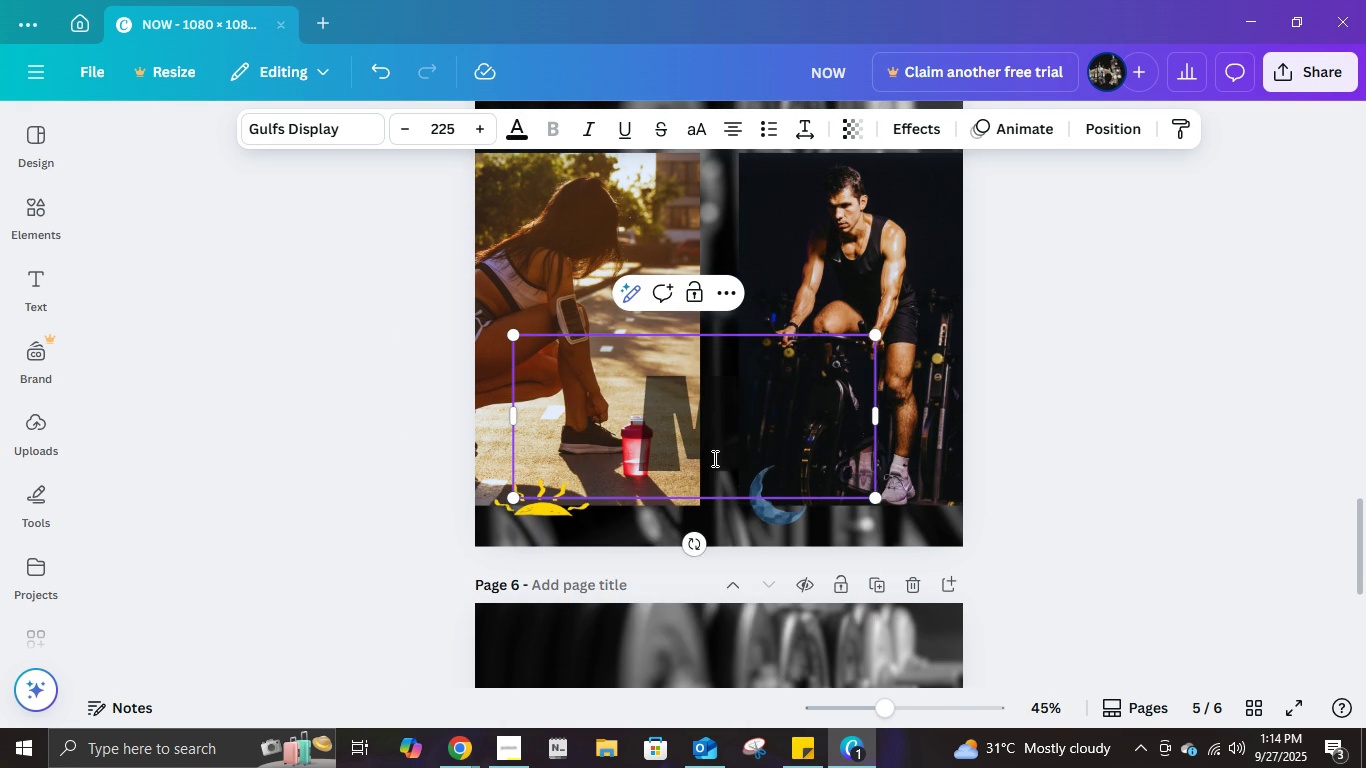 
type(MORNING)
 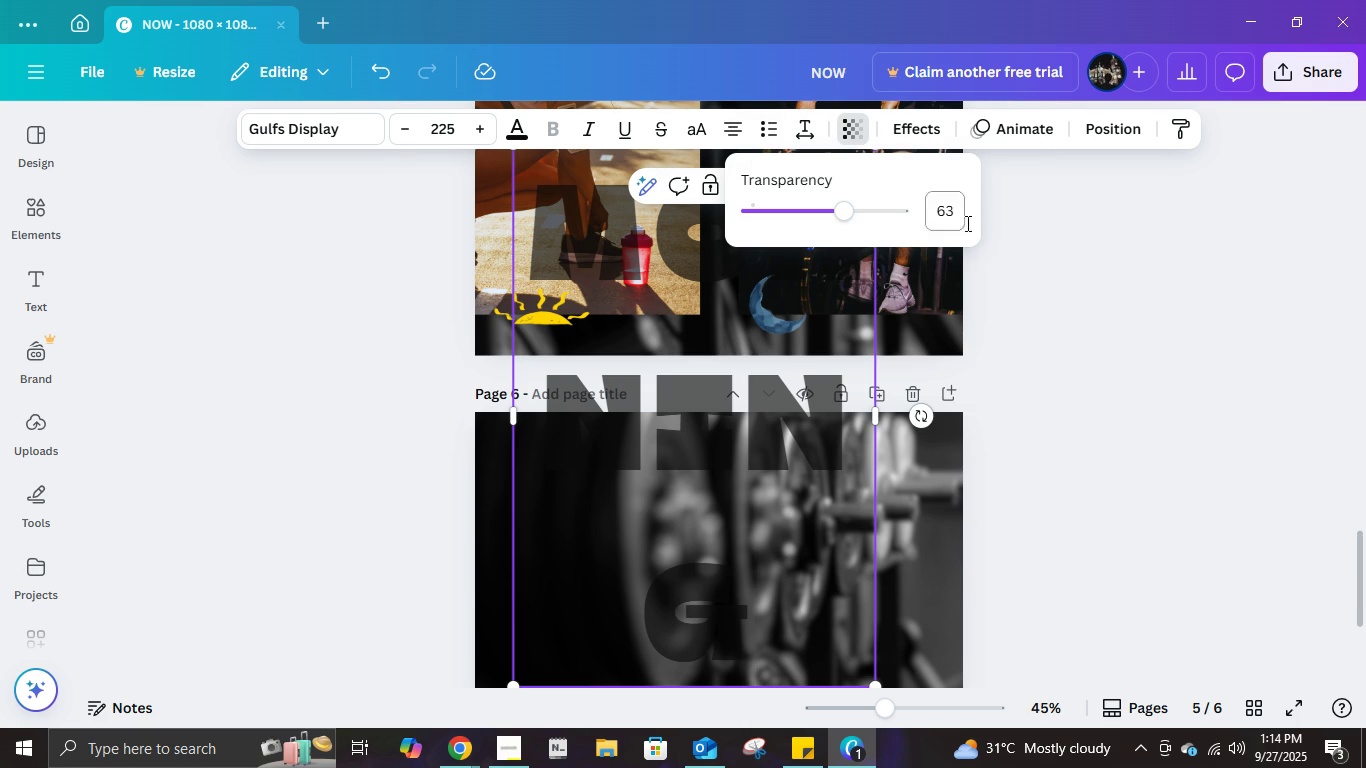 
left_click([952, 217])
 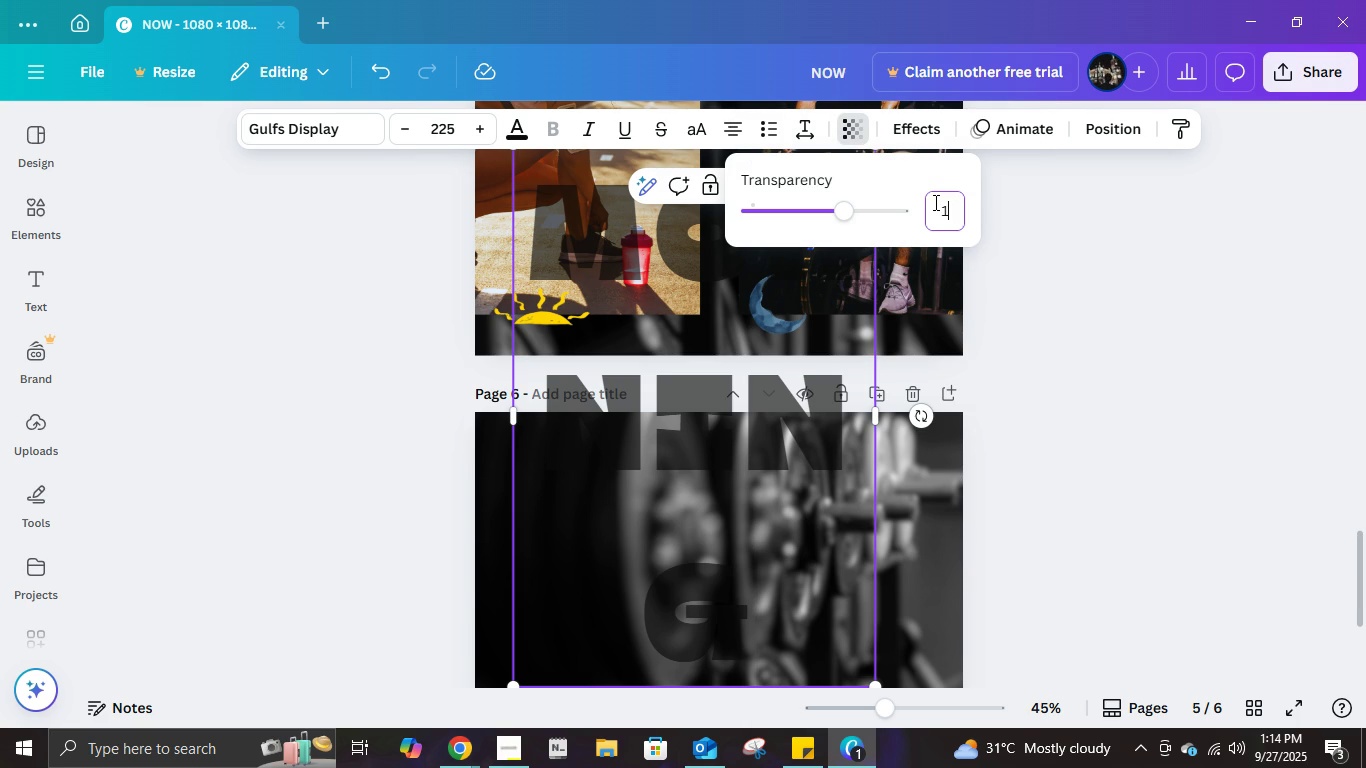 
key(Numpad1)
 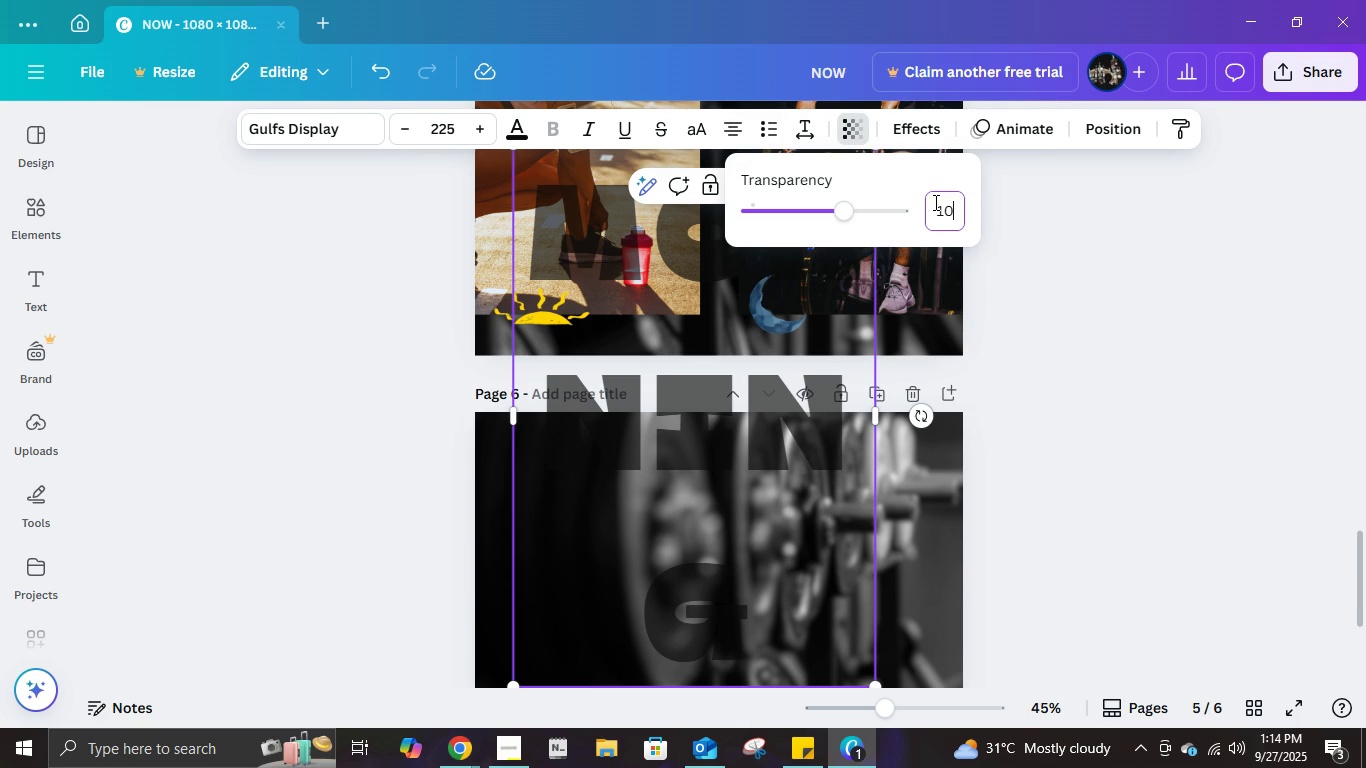 
key(Numpad0)
 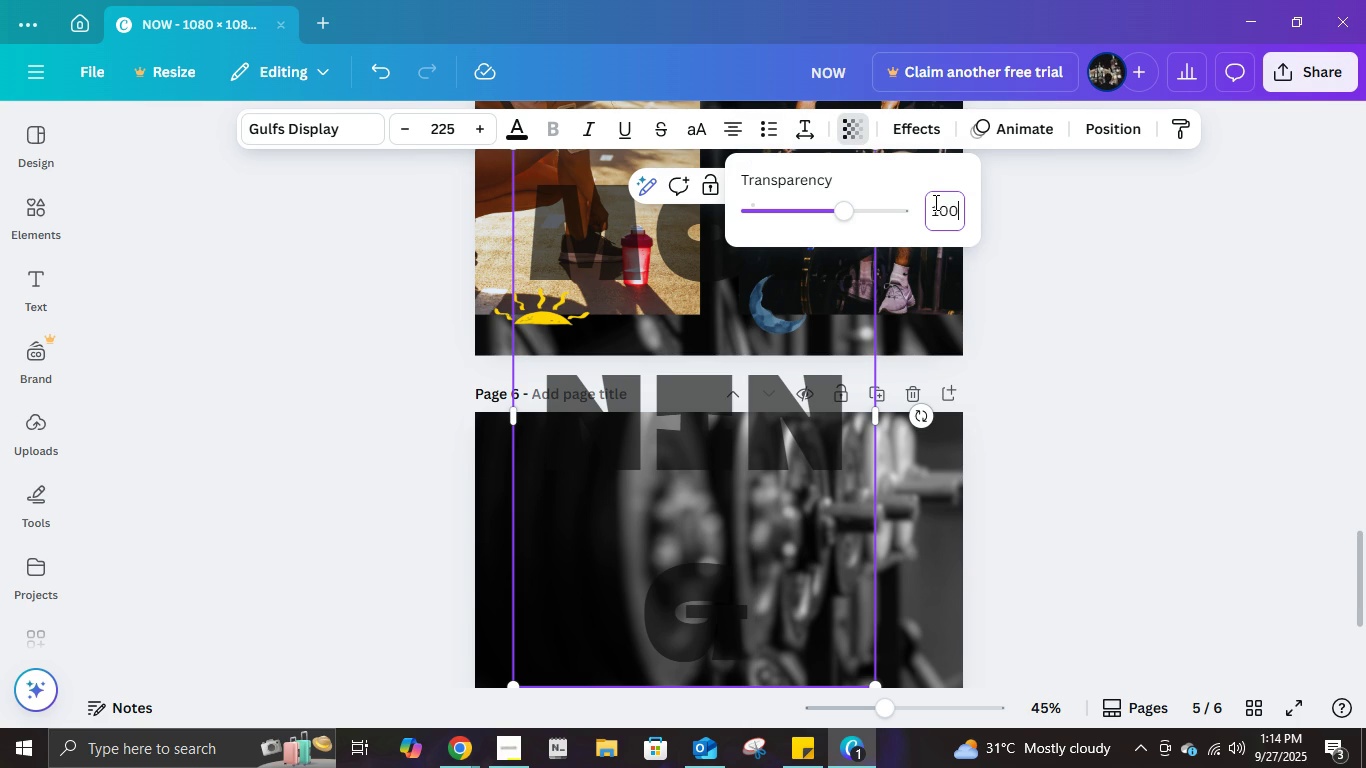 
key(Numpad0)
 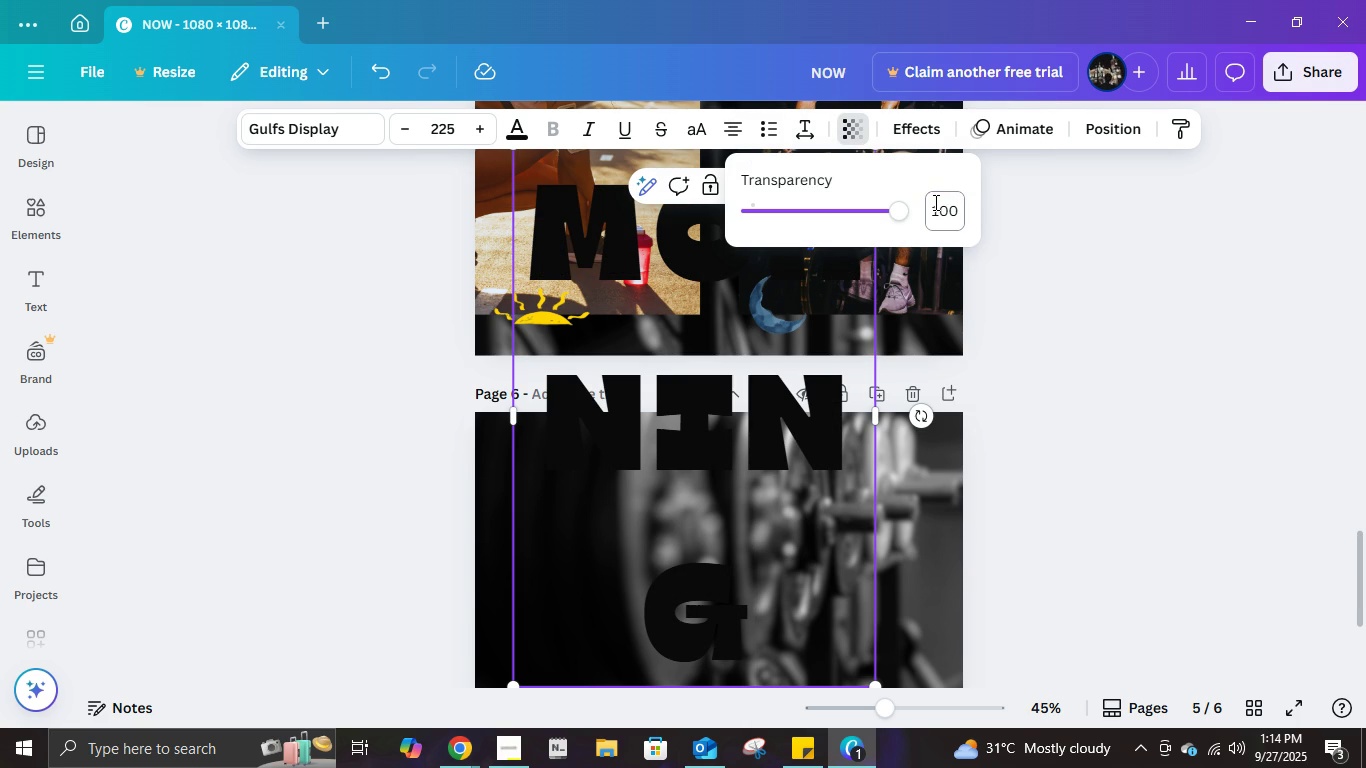 
key(NumpadEnter)
 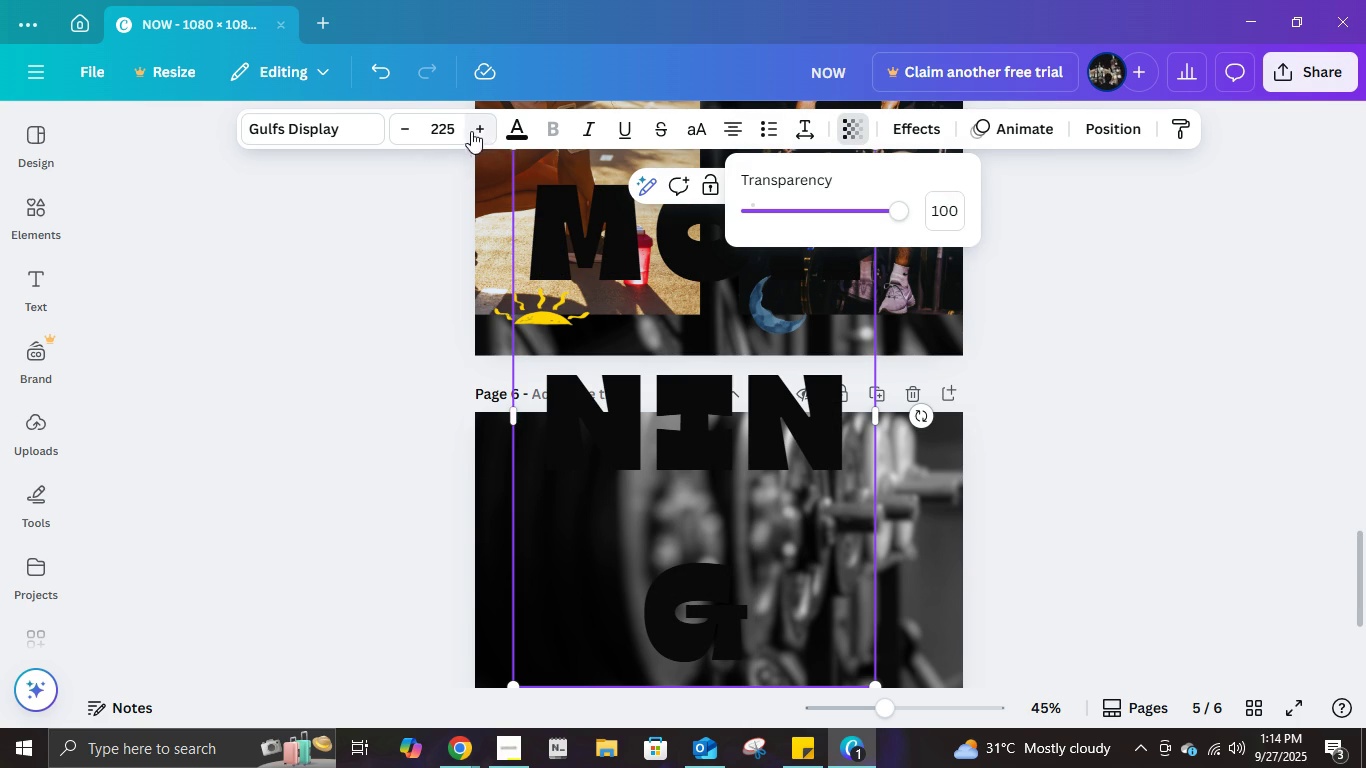 
left_click([451, 127])
 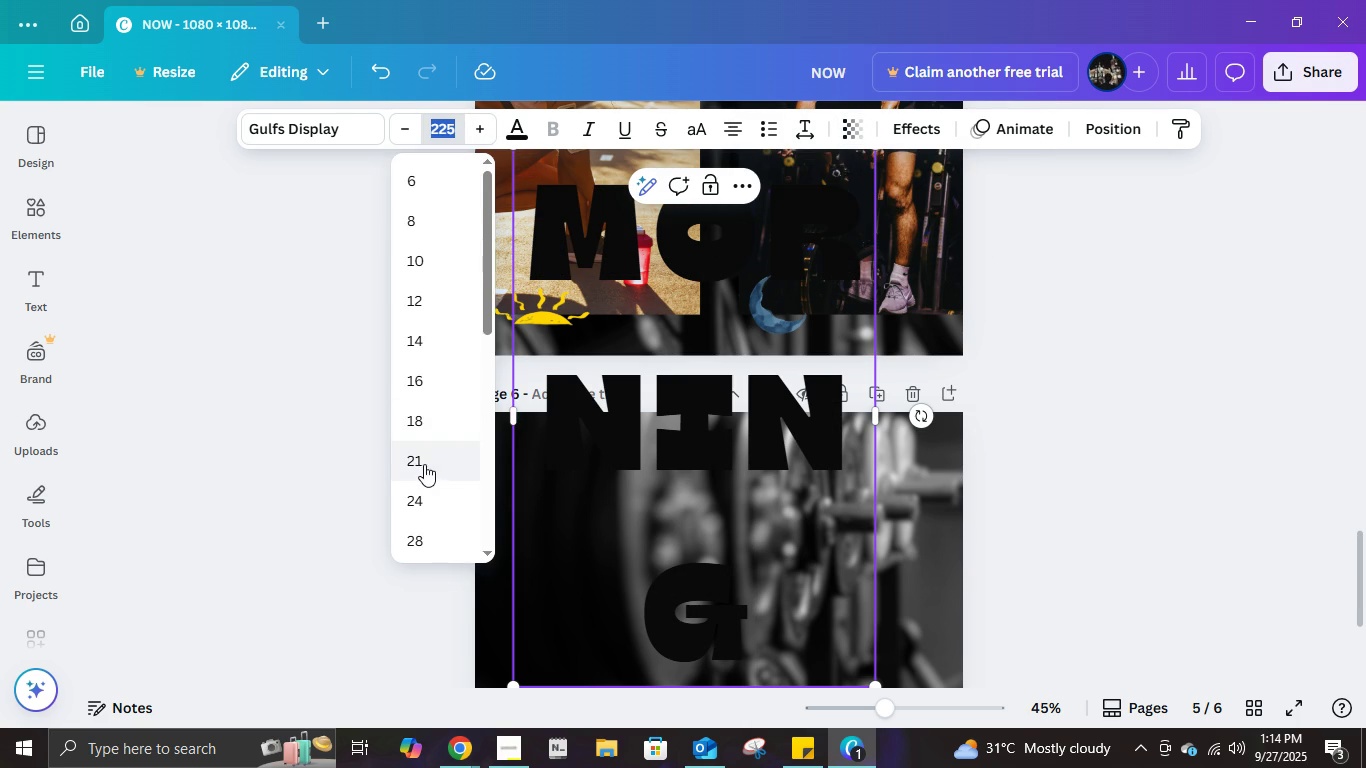 
left_click([424, 464])
 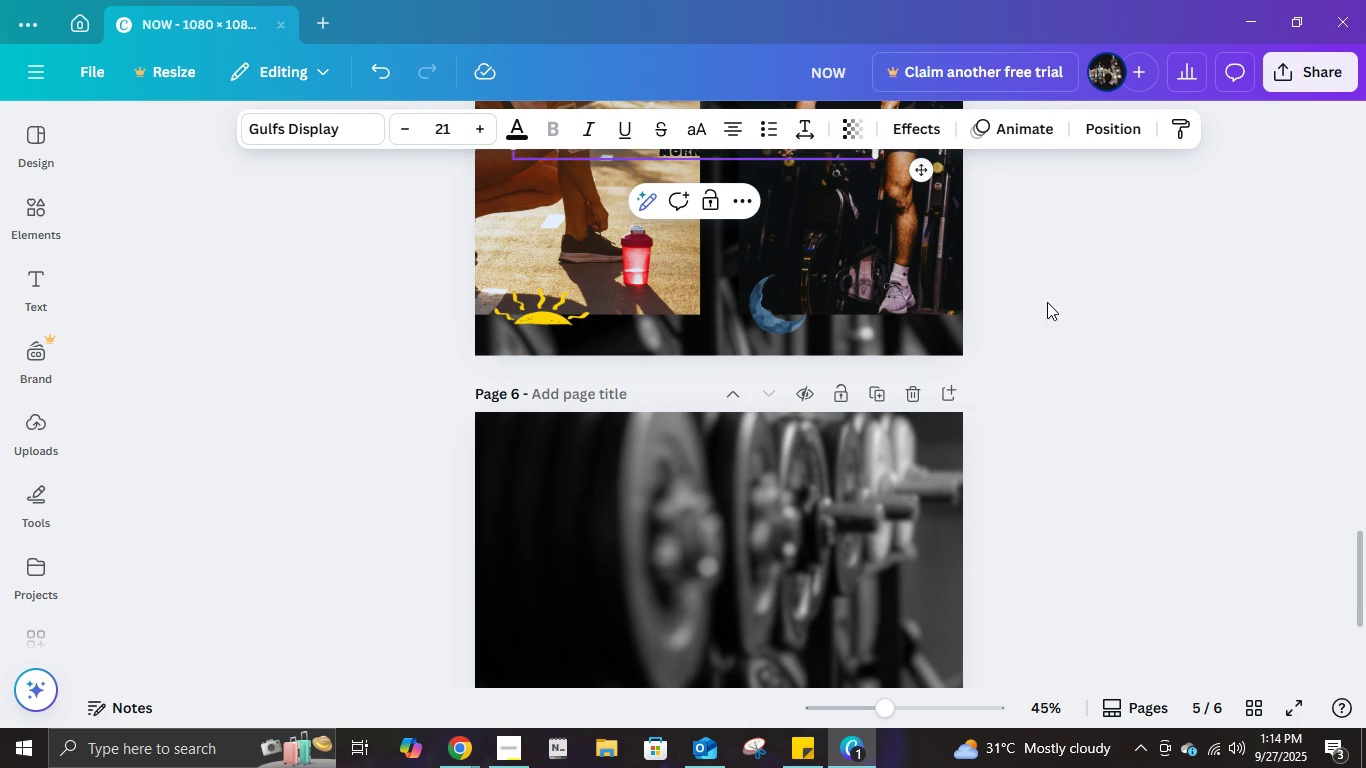 
left_click([1047, 302])
 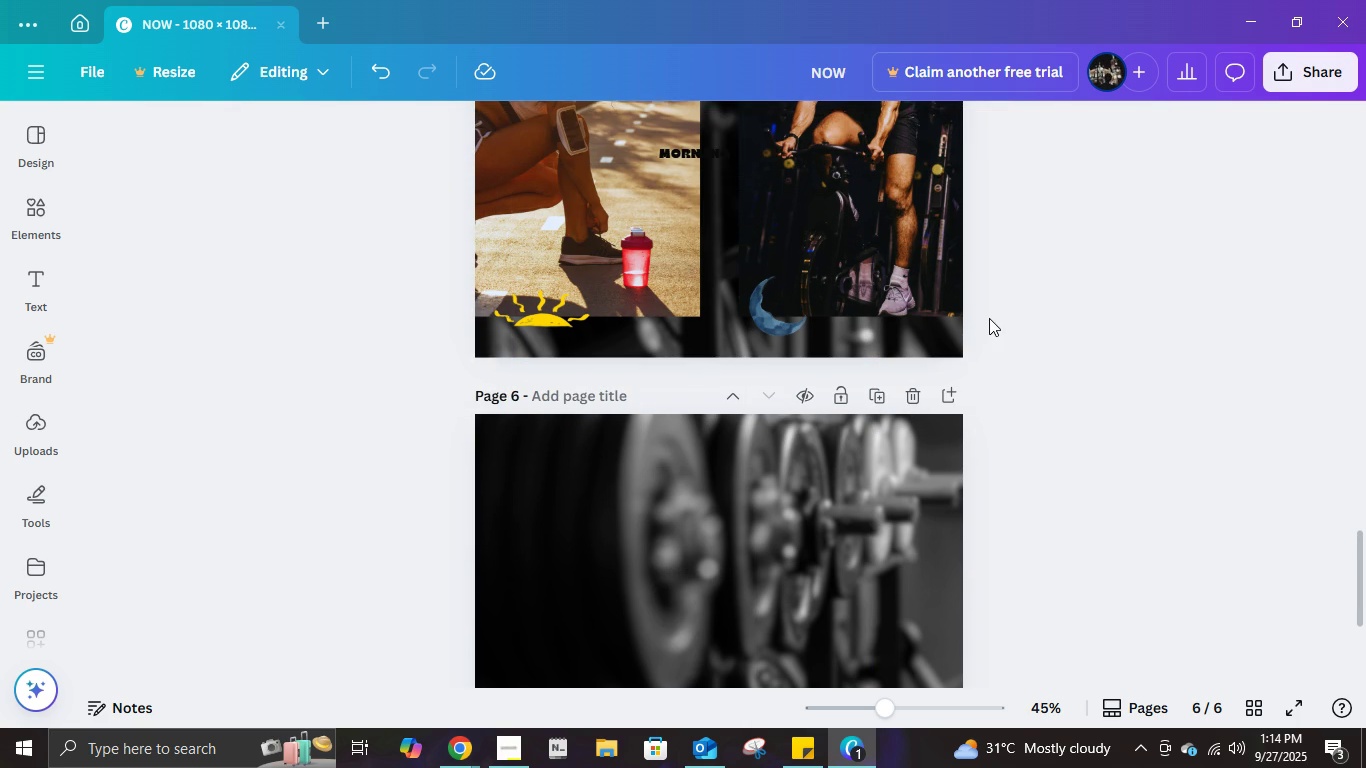 
scroll: coordinate [989, 318], scroll_direction: up, amount: 1.0